 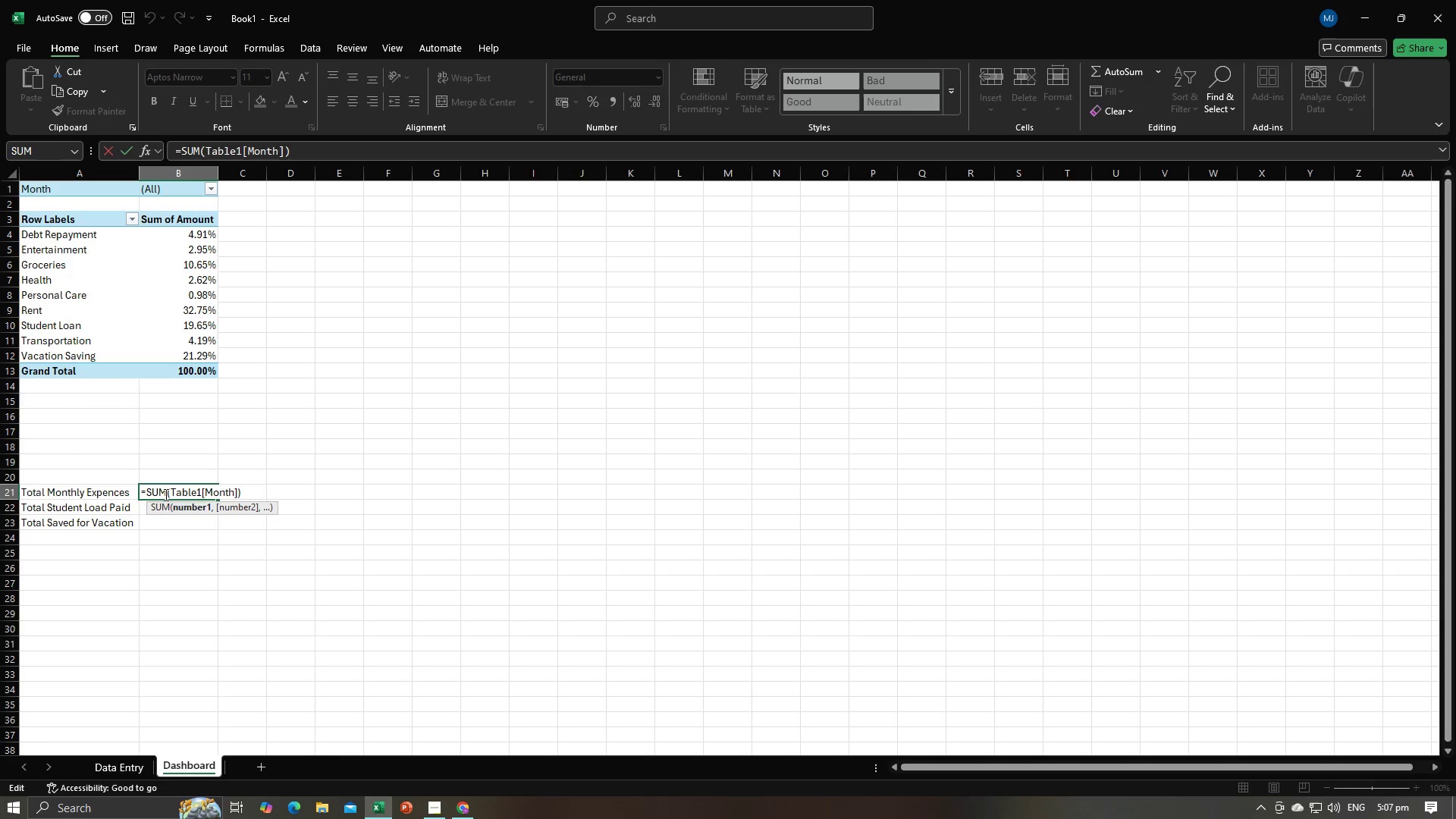 
key(Backspace)
 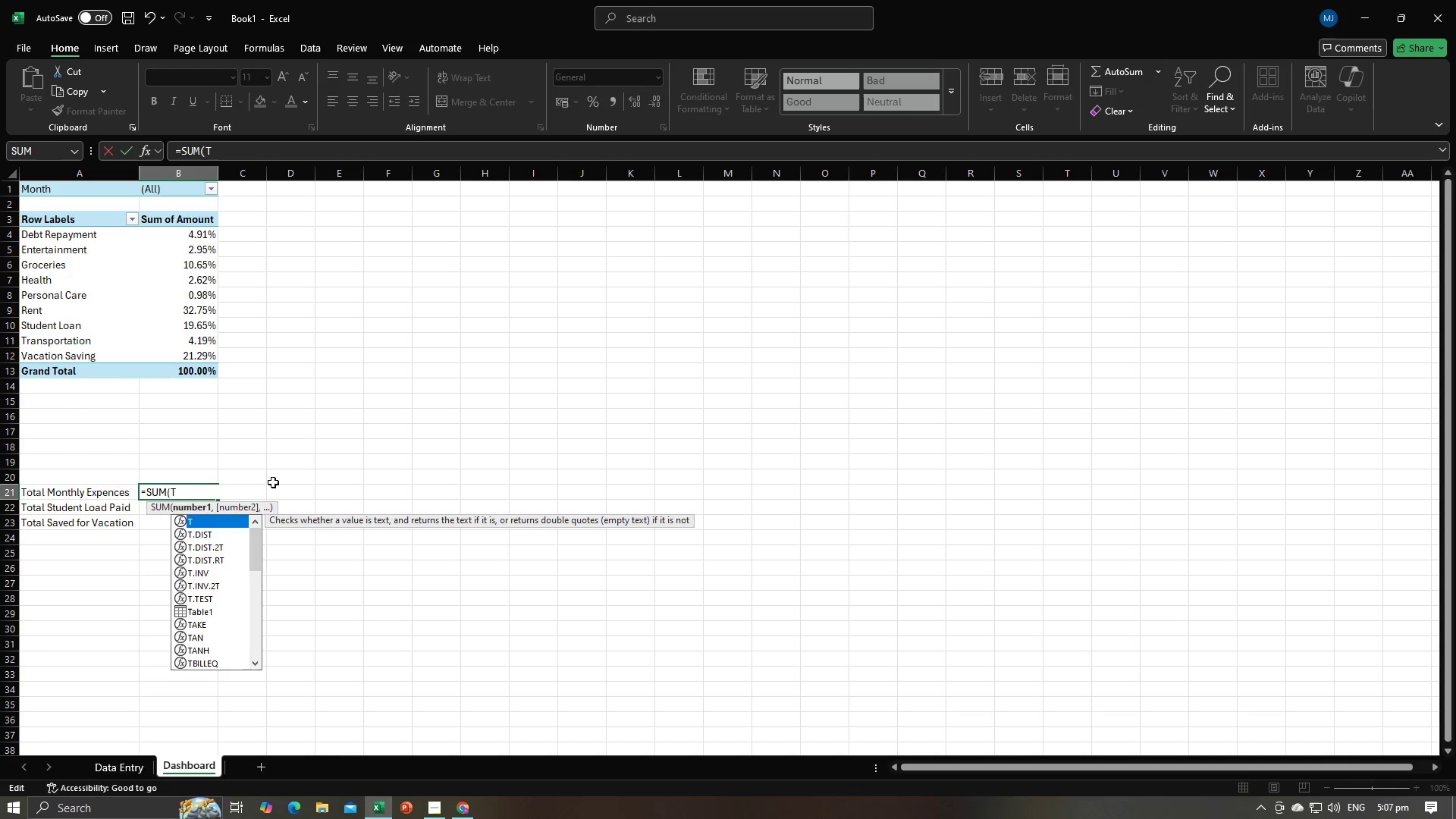 
key(Backspace)
 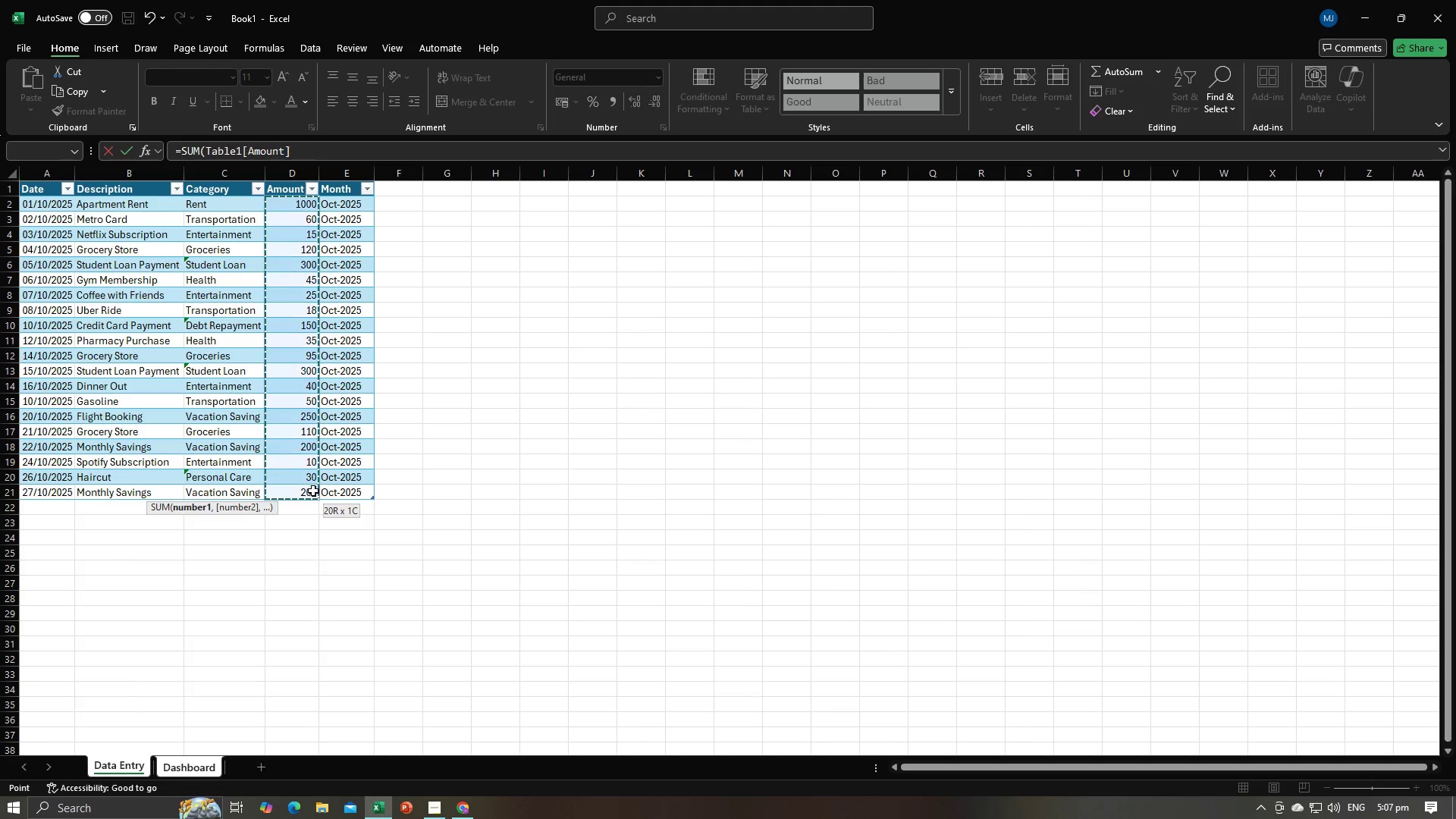 
wait(7.62)
 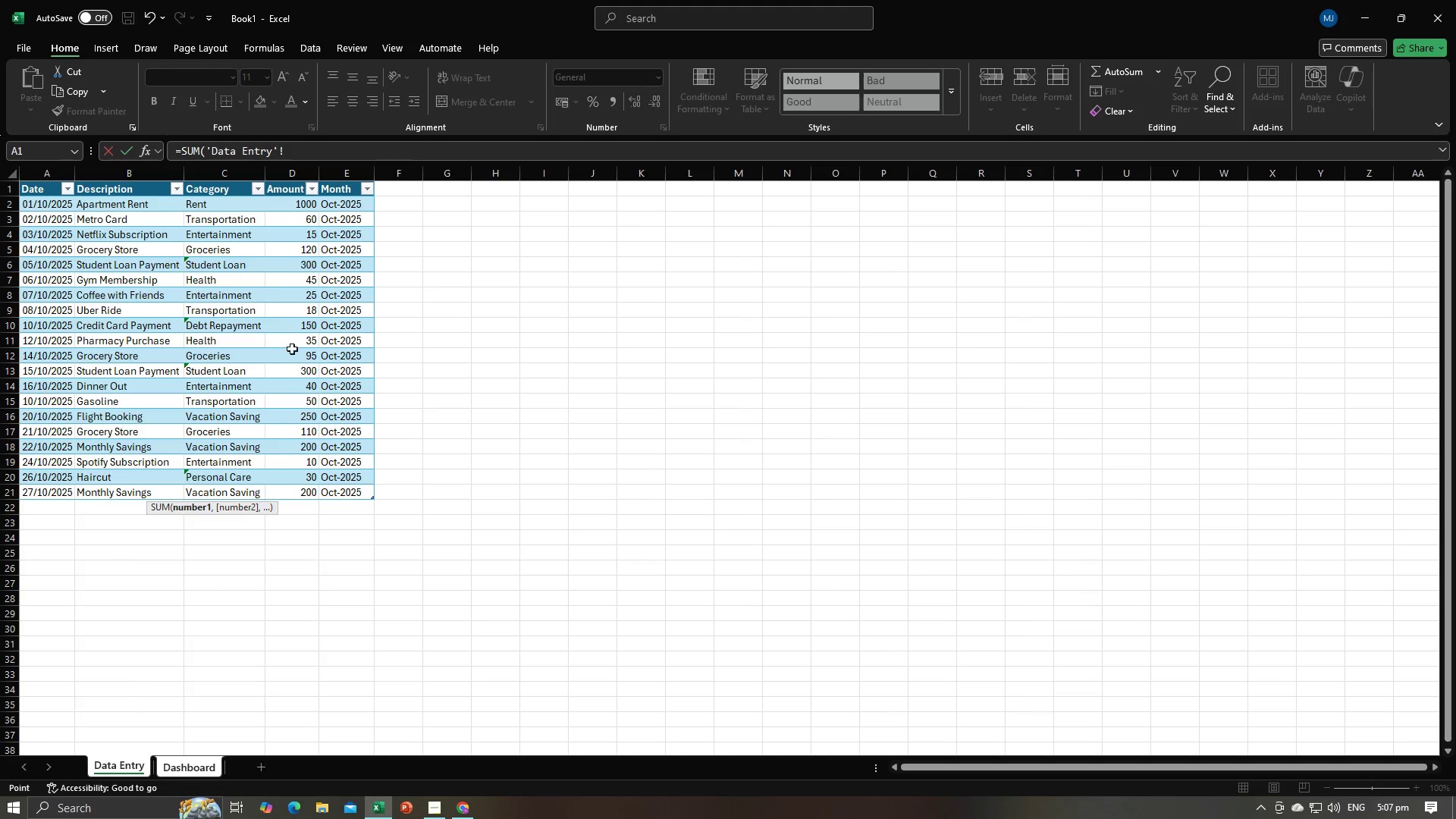 
key(Enter)